 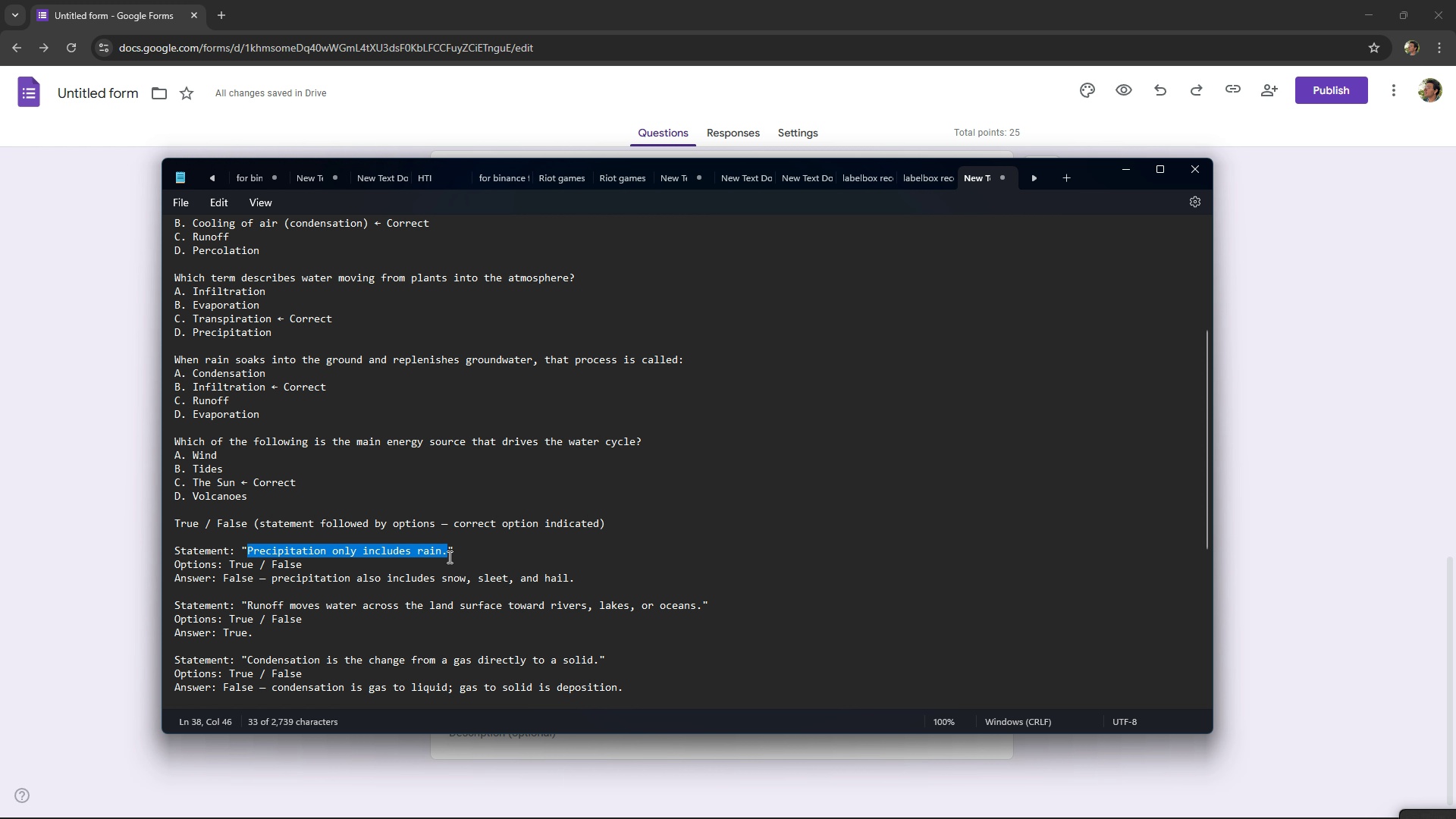 
key(Control+ControlLeft)
 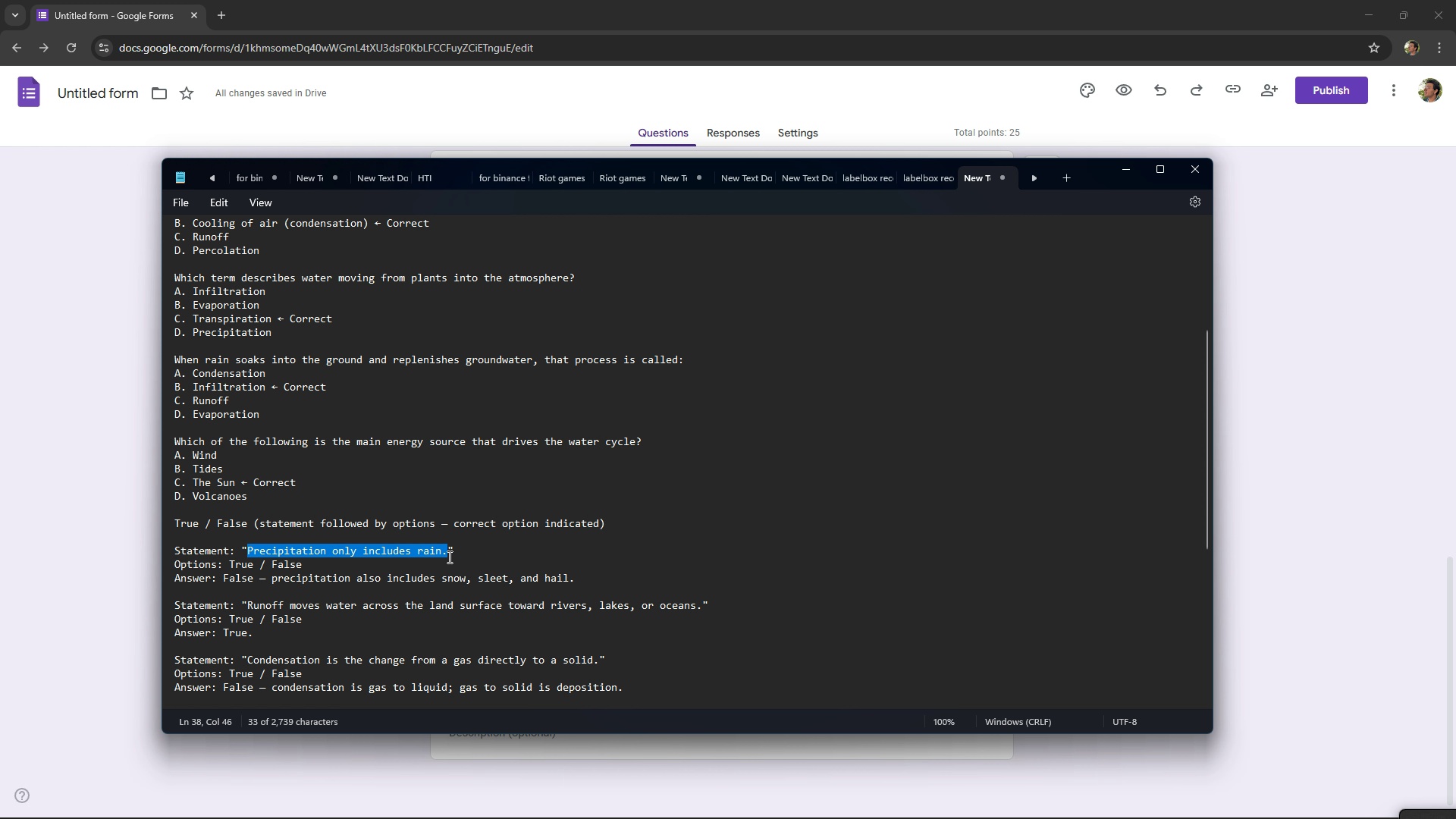 
key(Control+C)
 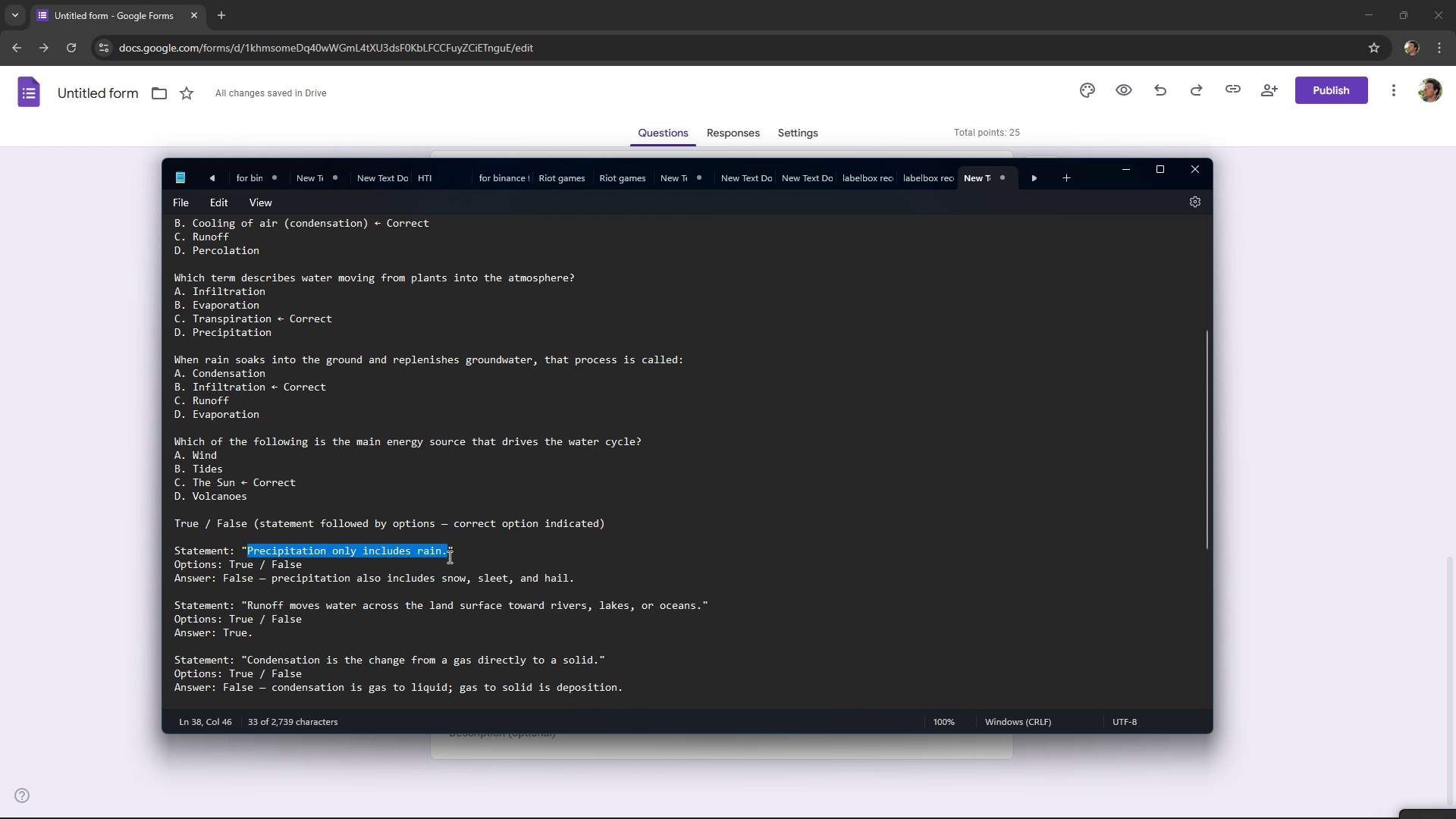 
key(Alt+AltLeft)
 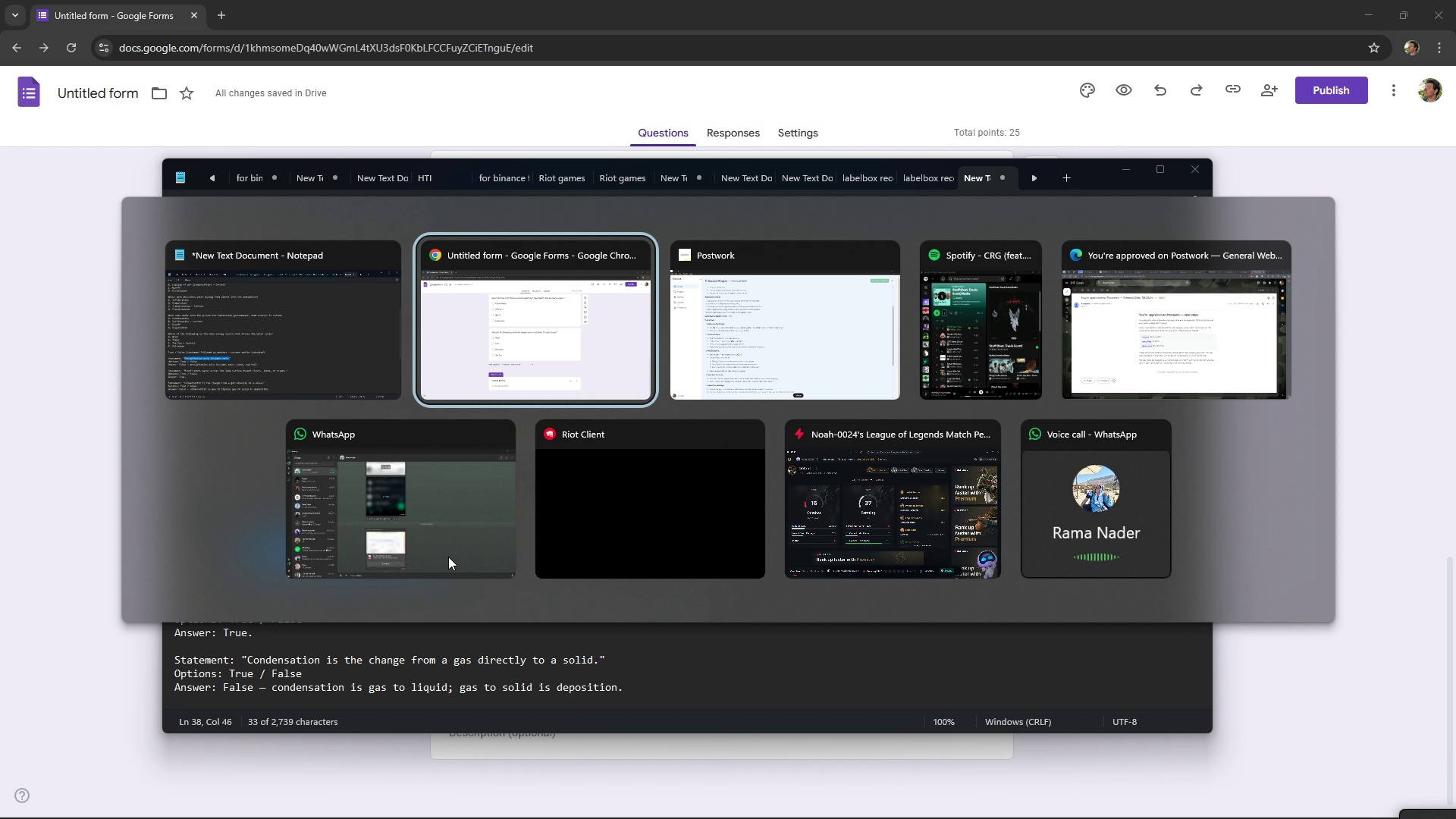 
key(Alt+Tab)
 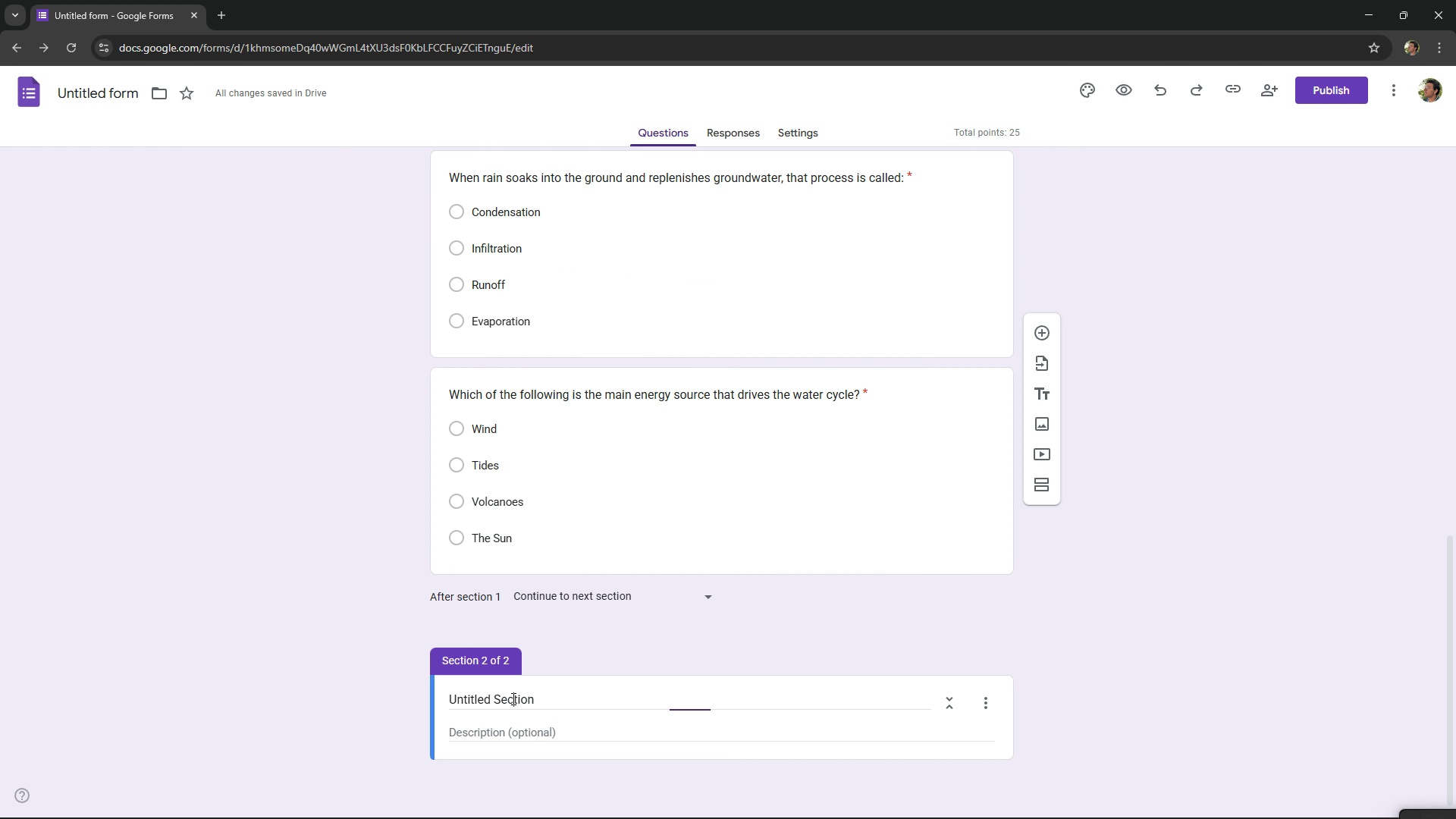 
double_click([512, 698])
 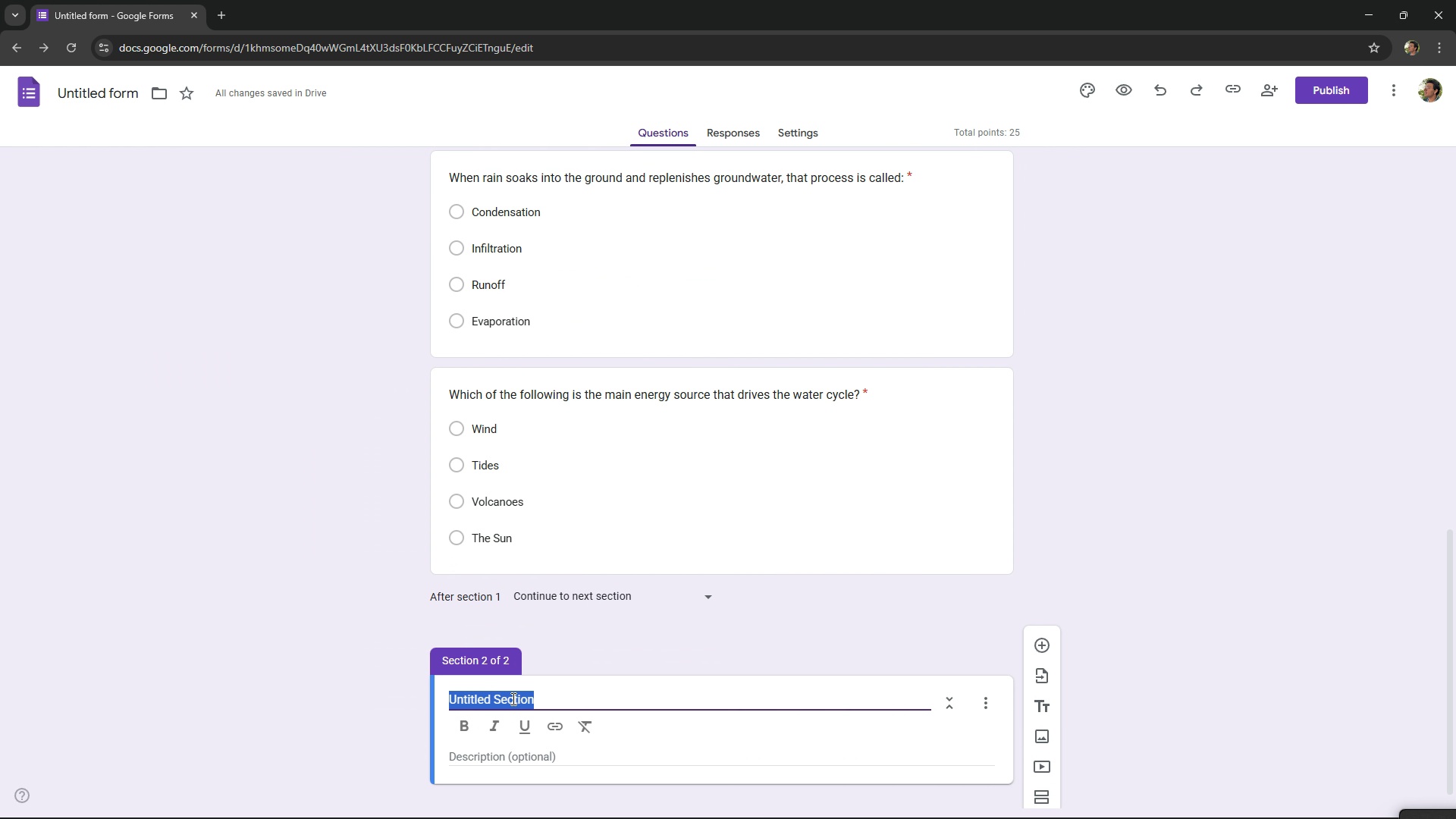 
triple_click([512, 698])
 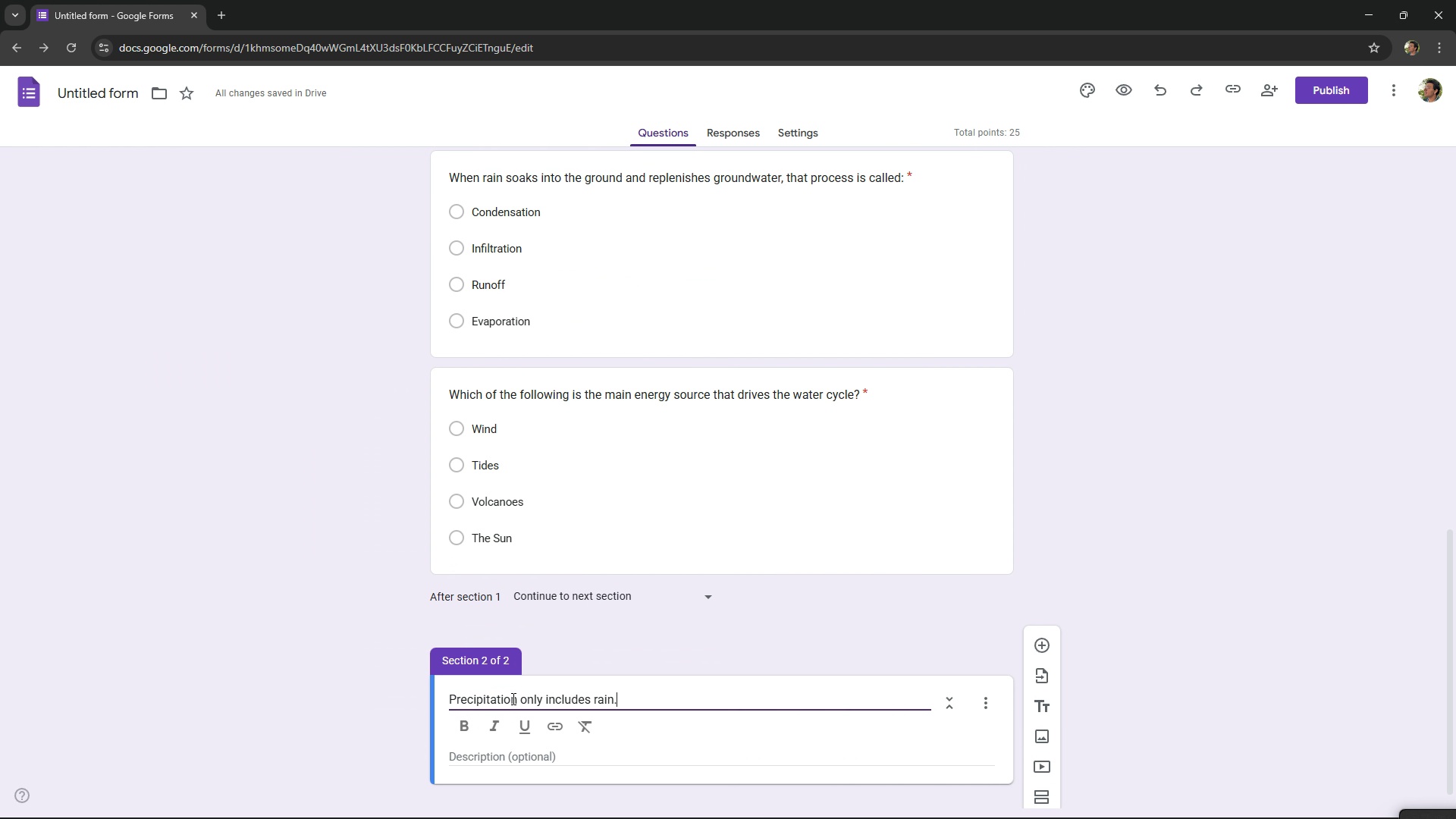 
key(Control+ControlLeft)
 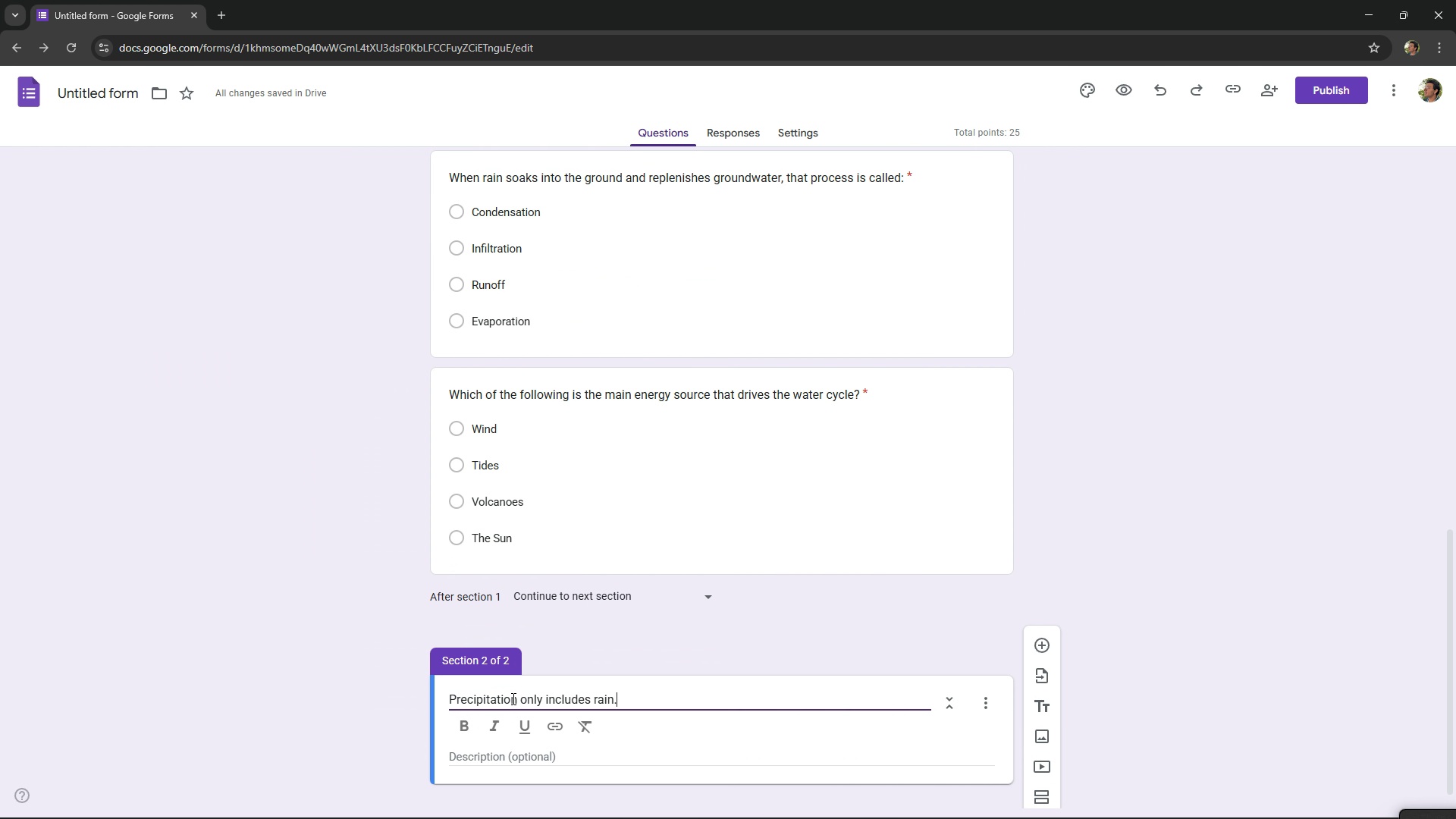 
key(Control+V)
 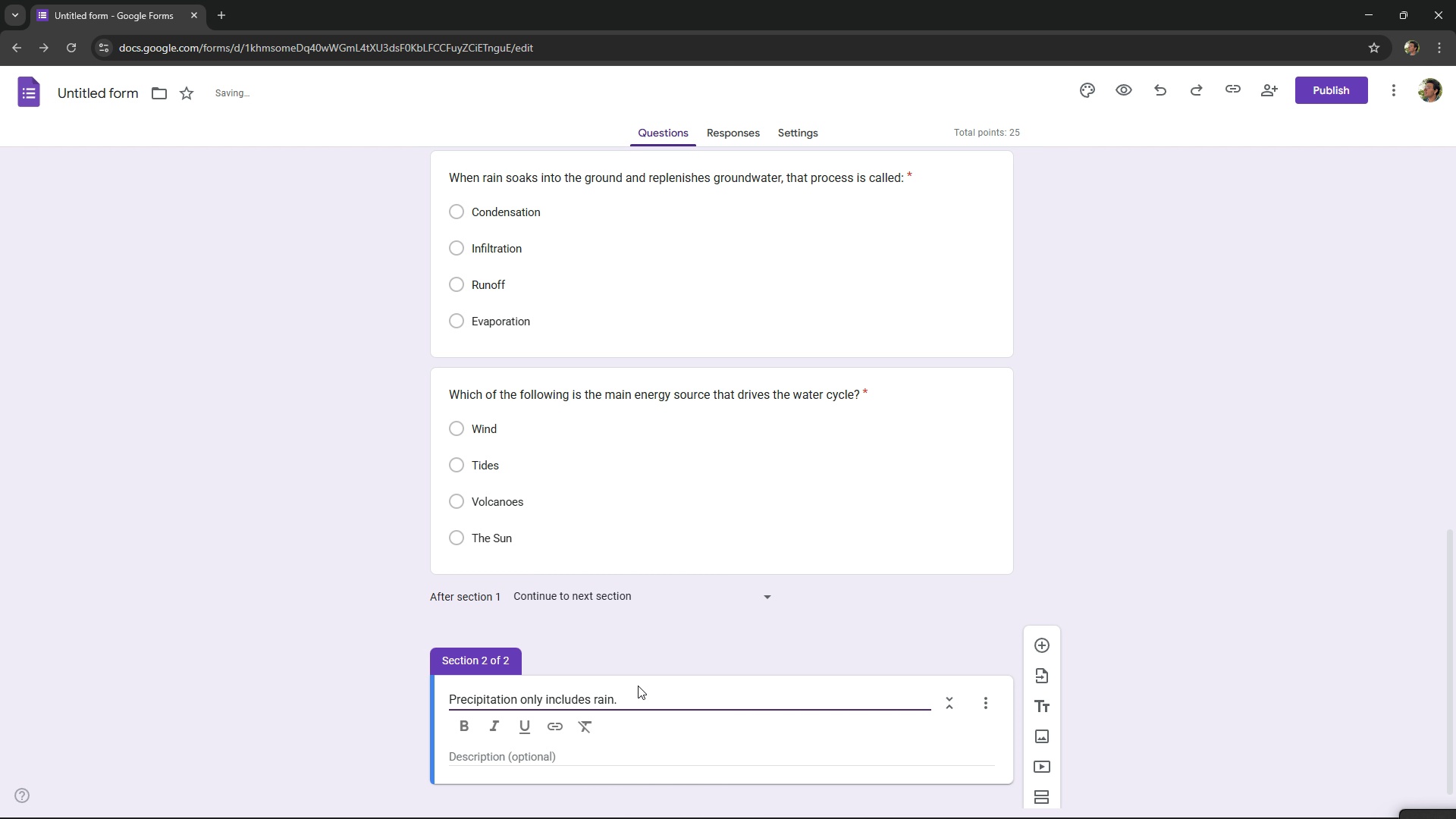 
key(Control+A)
 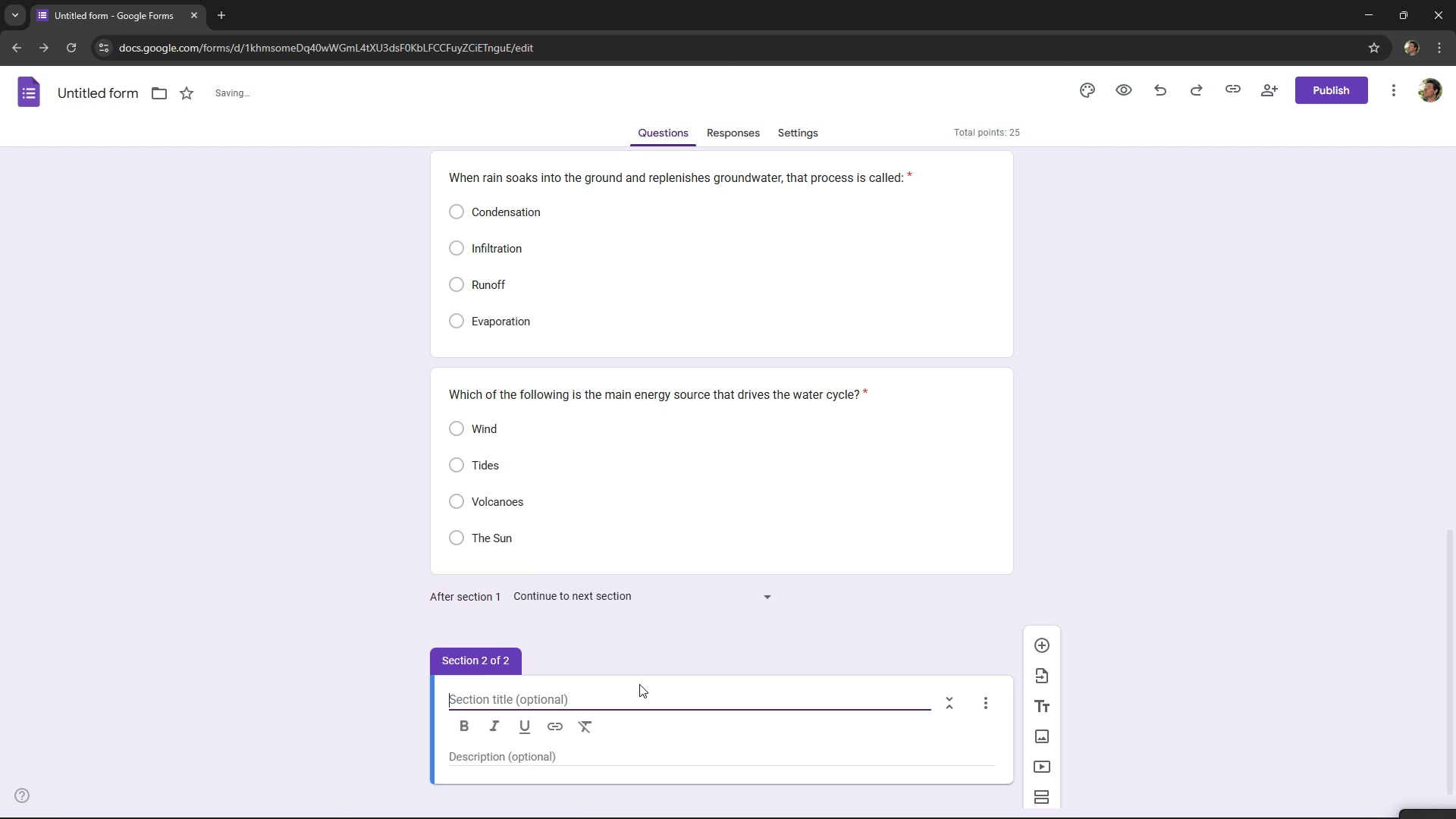 
key(Backspace)
type(True/ )
key(Backspace)
type(False)
 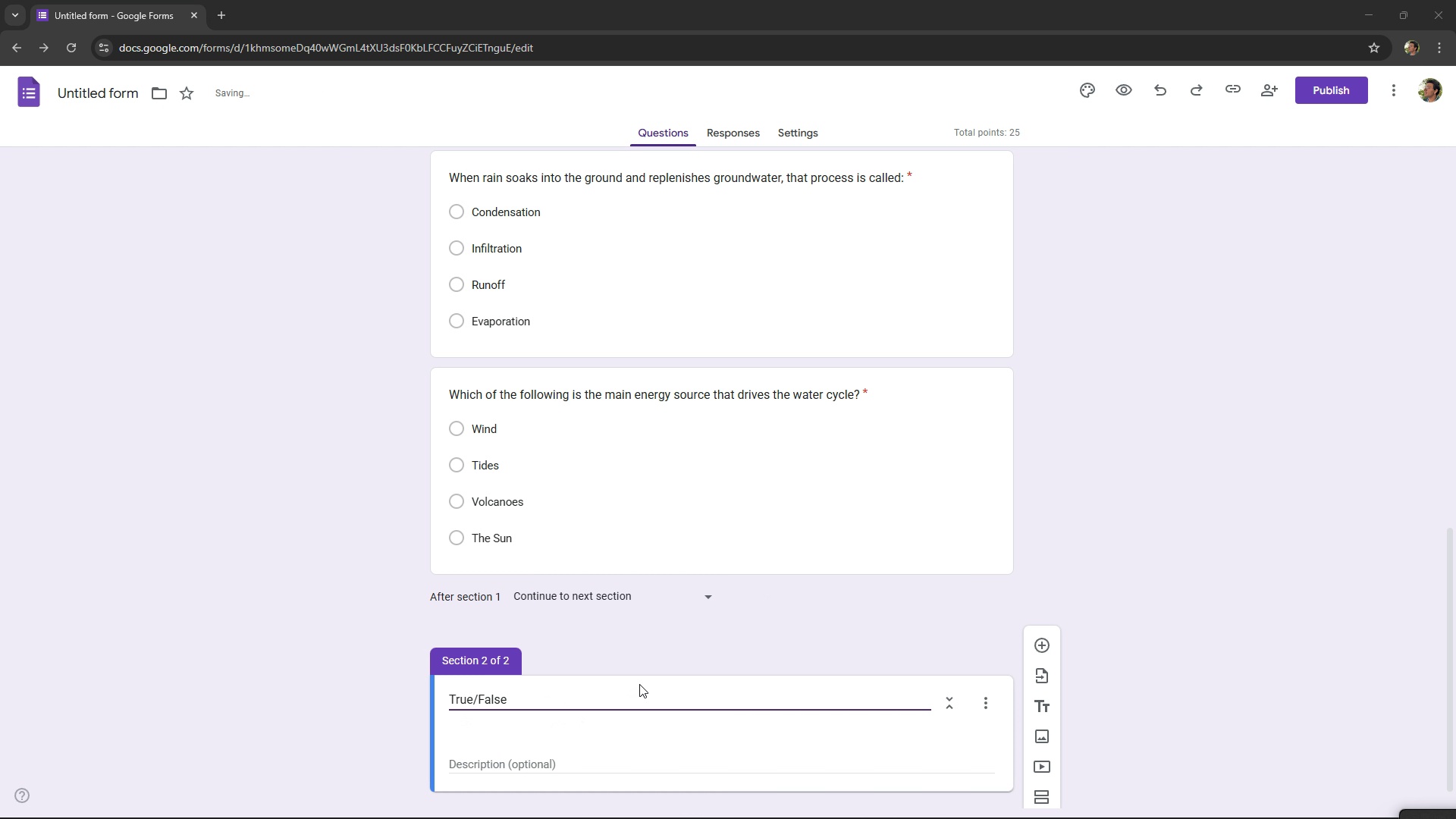 
 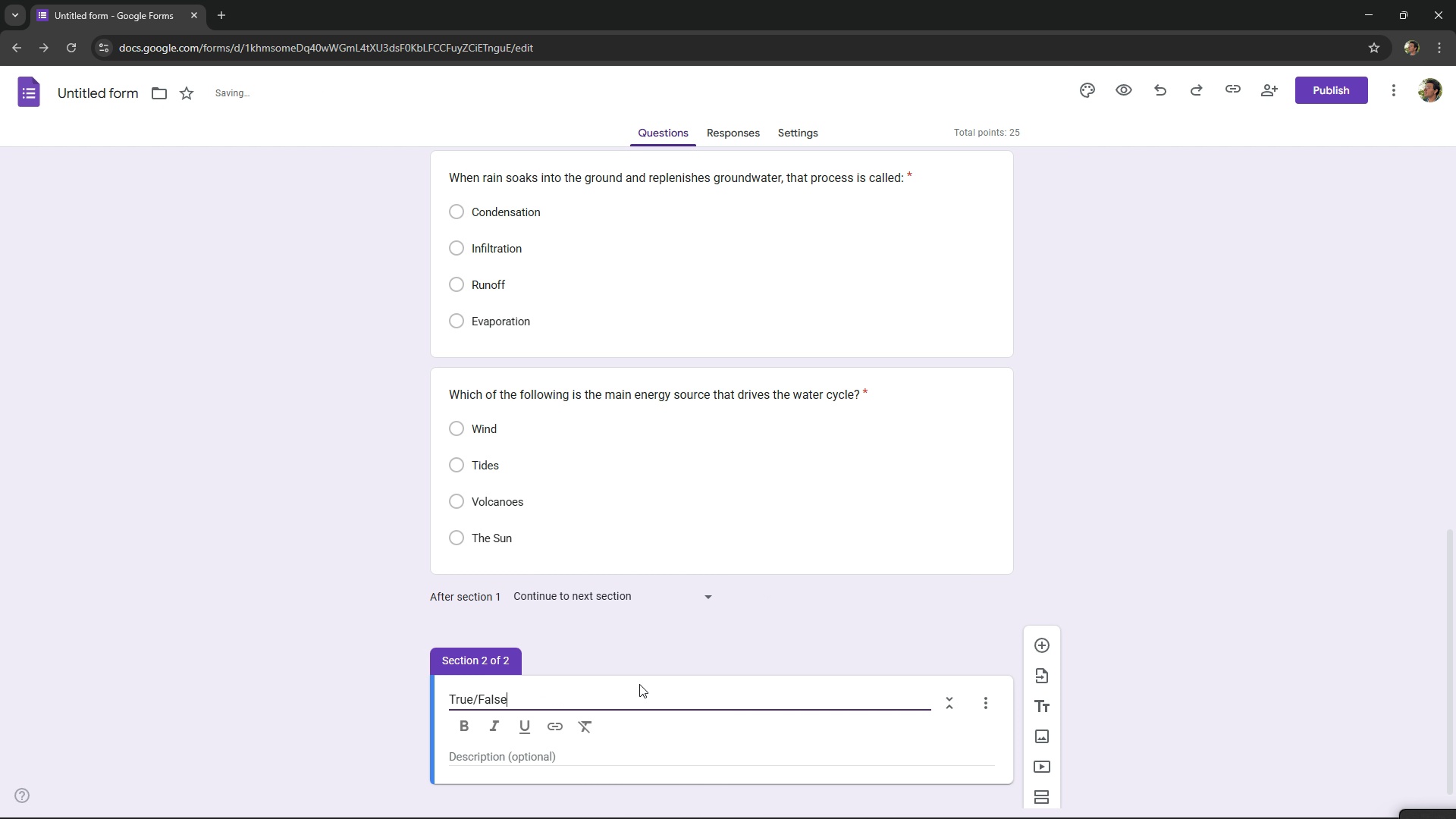 
key(Alt+AltLeft)
 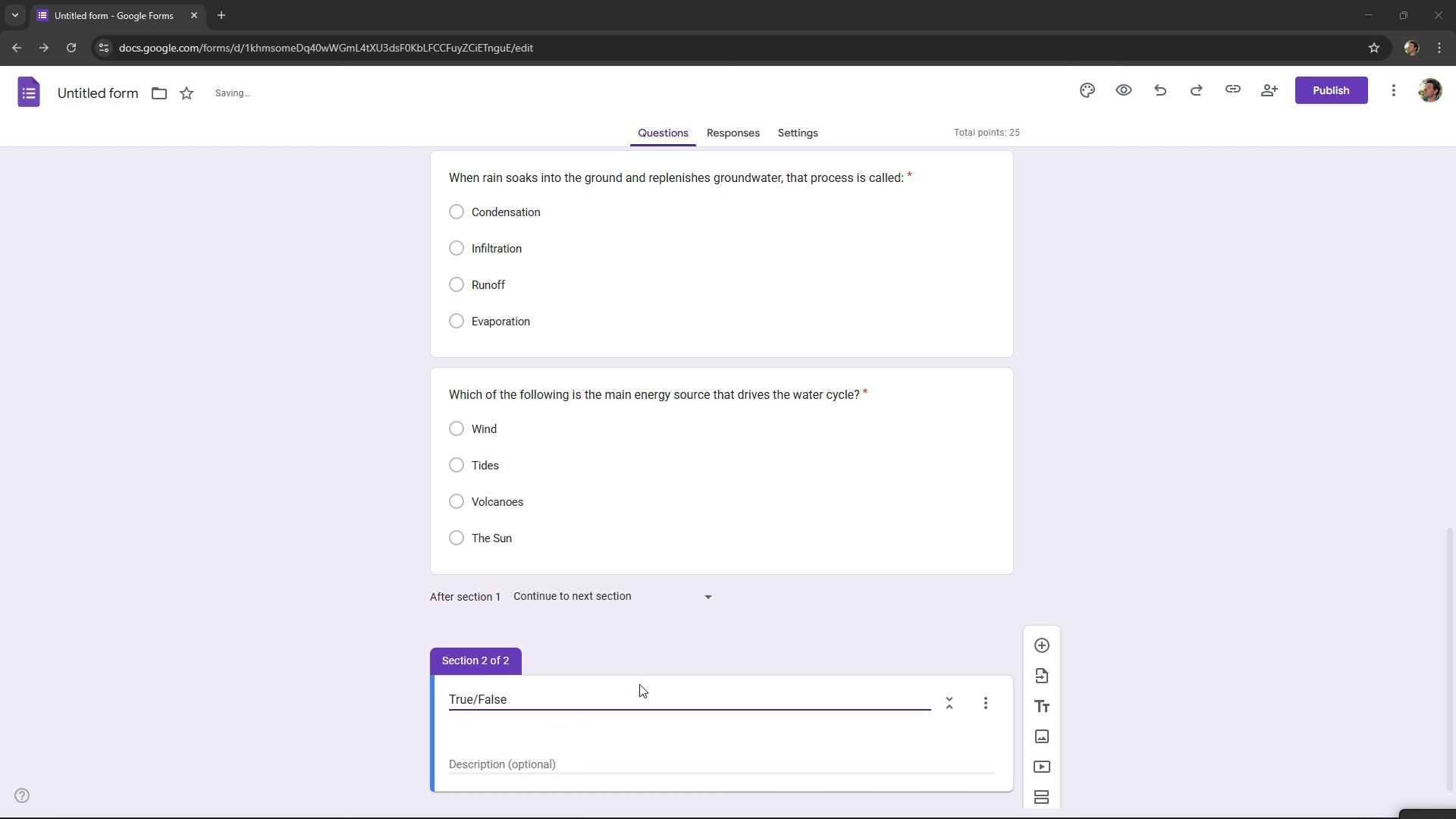 
key(Alt+Tab)
 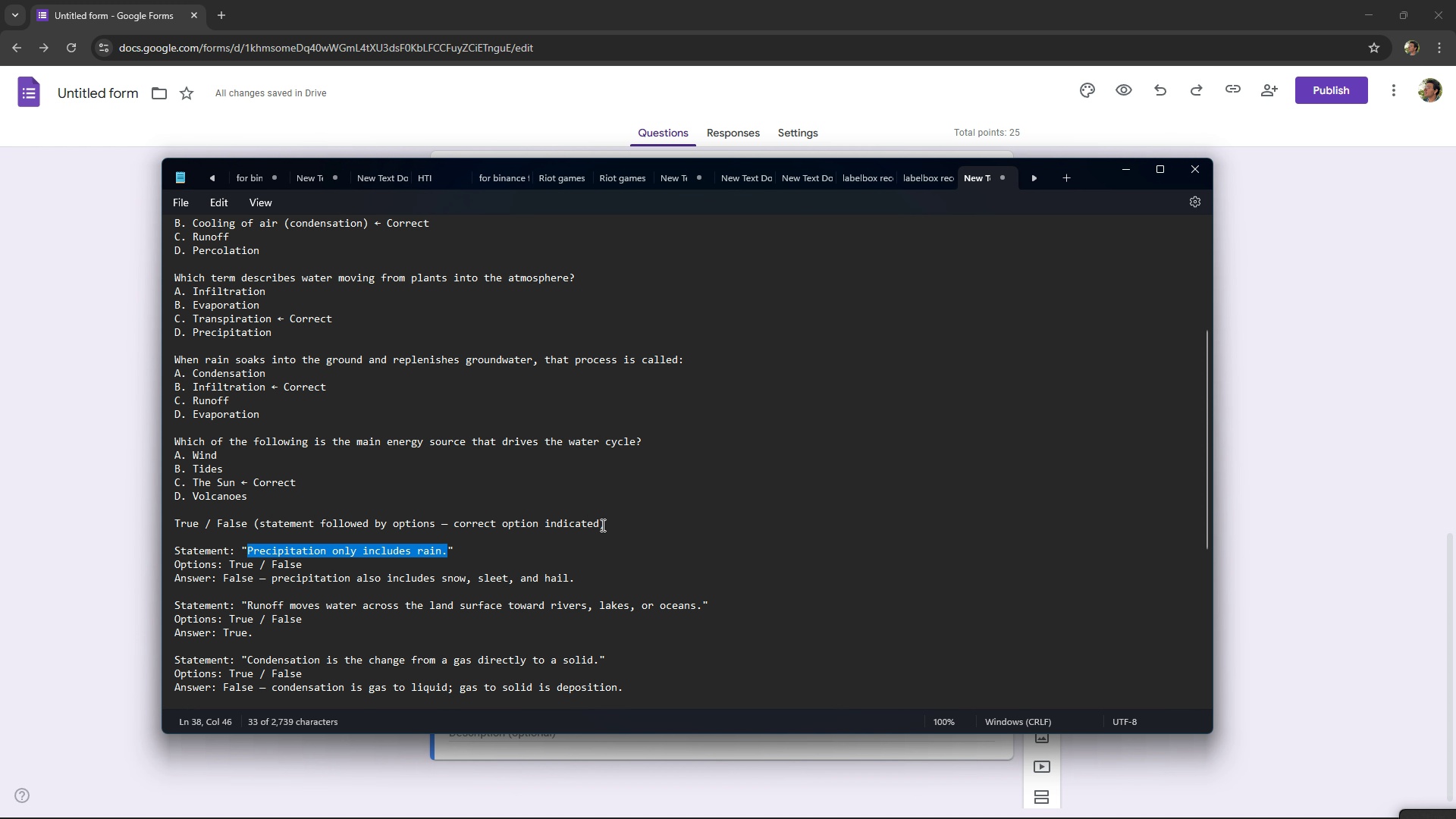 
wait(5.85)
 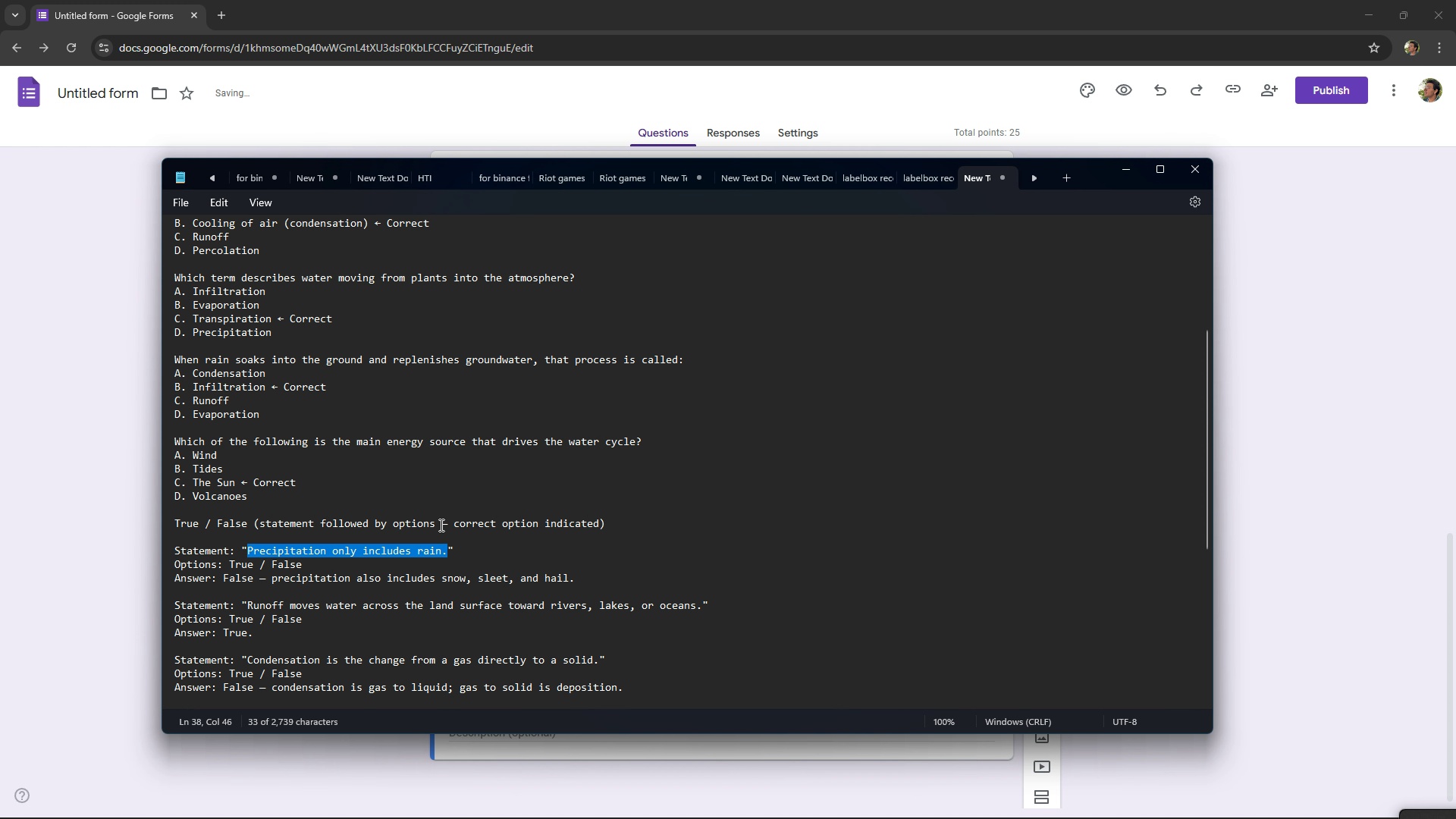 
scroll: coordinate [259, 475], scroll_direction: up, amount: 9.0
 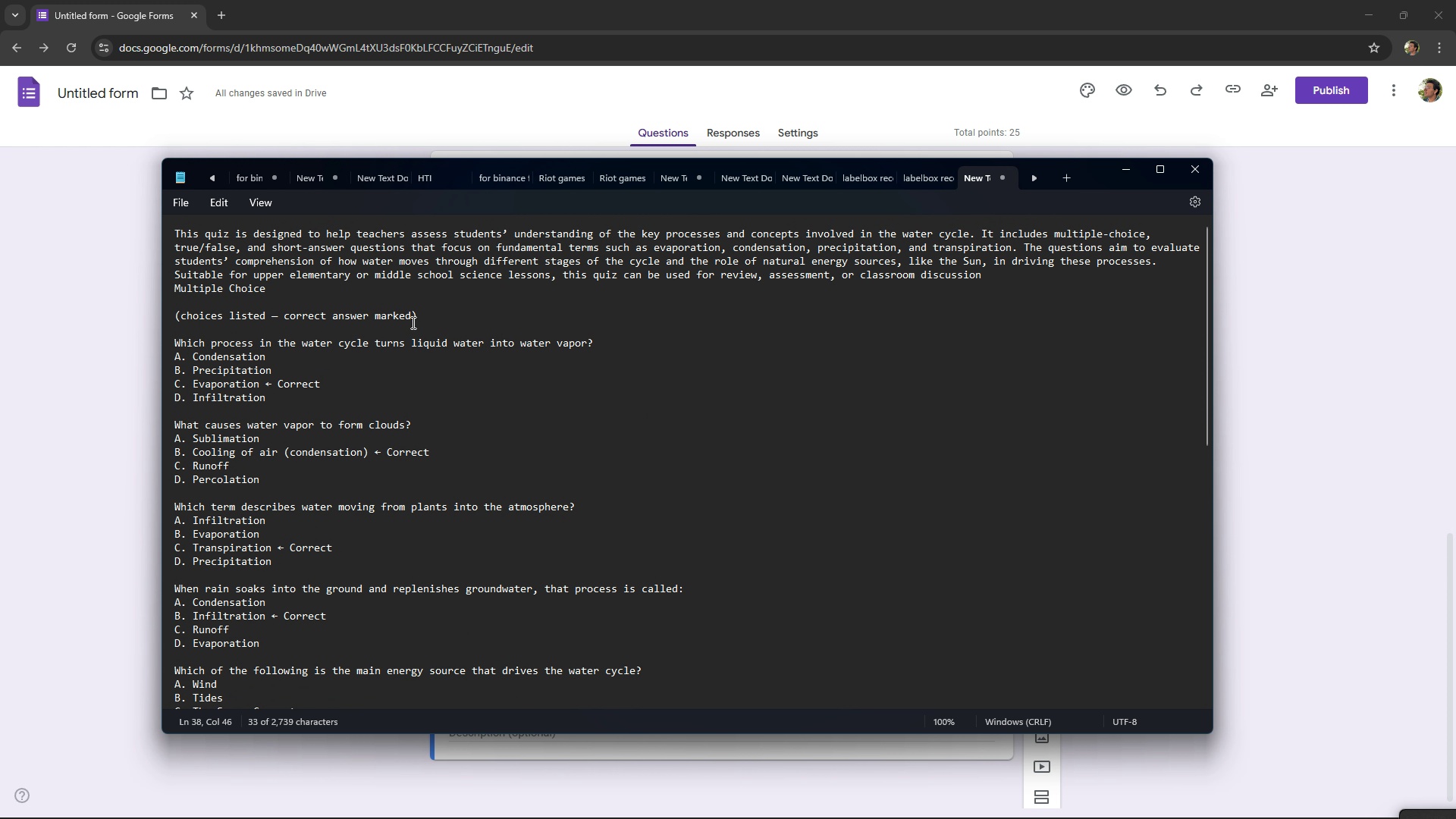 
left_click_drag(start_coordinate=[414, 315], to_coordinate=[377, 315])
 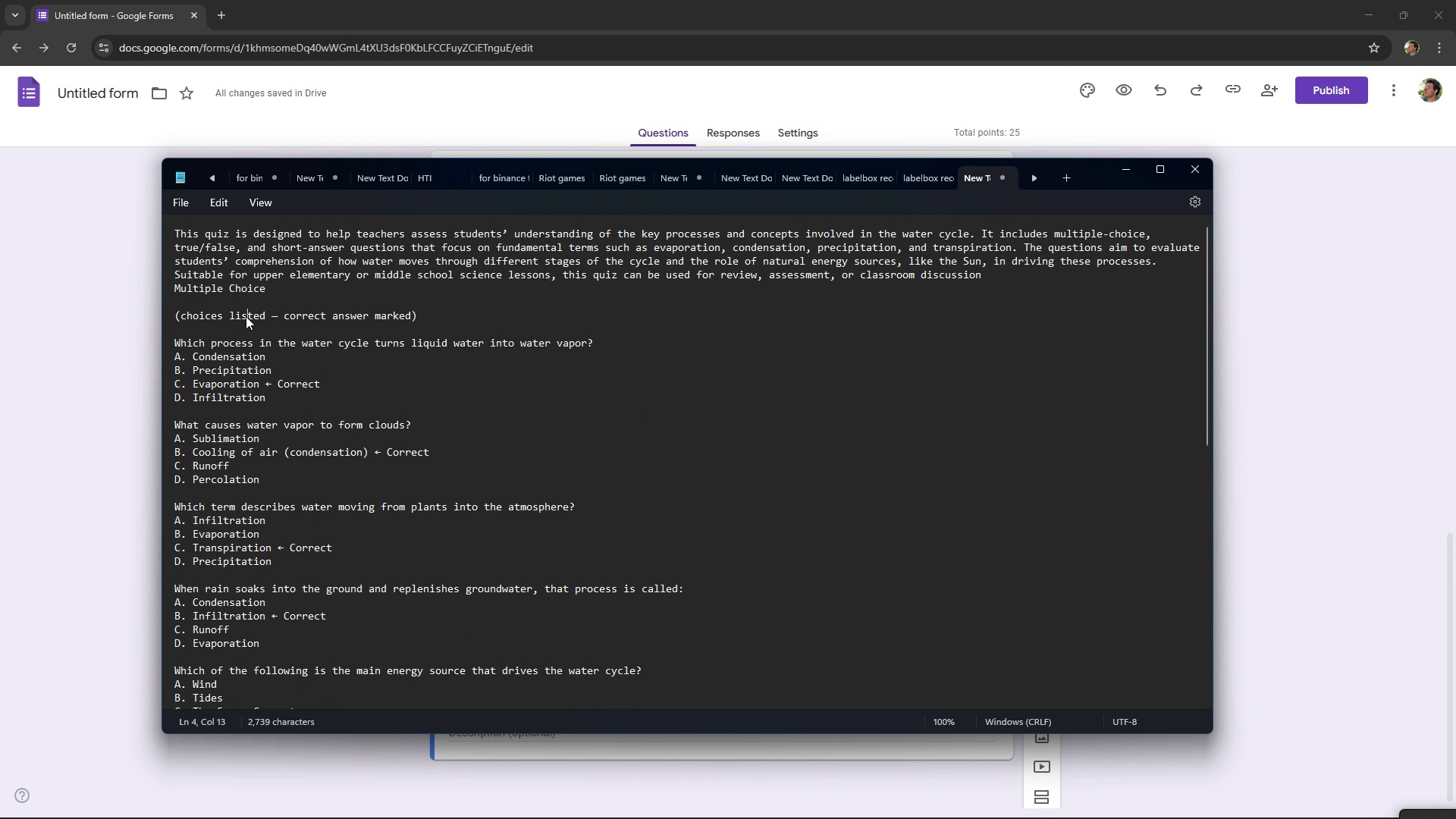 
left_click([246, 316])
 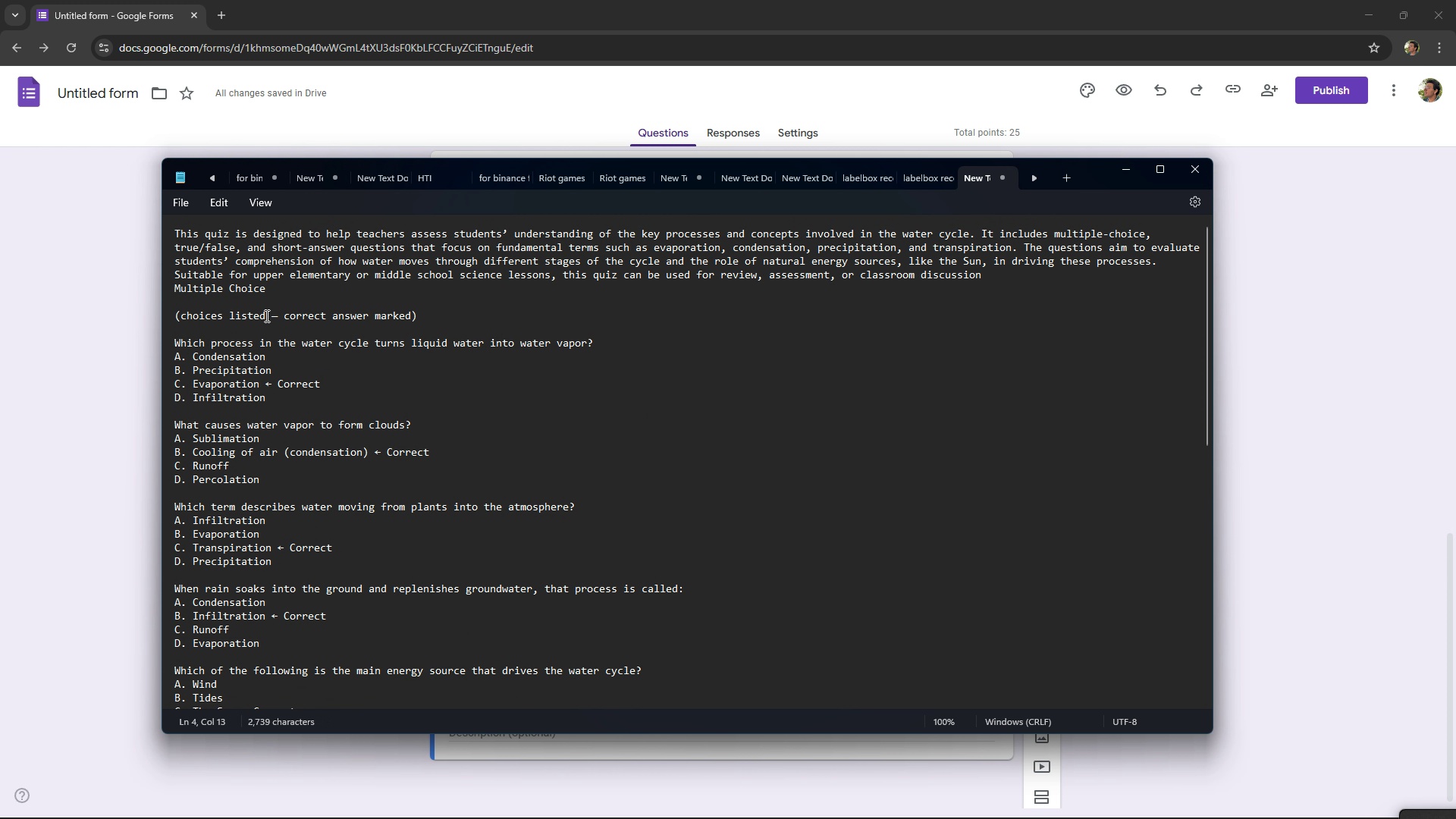 
left_click_drag(start_coordinate=[265, 315], to_coordinate=[258, 316])
 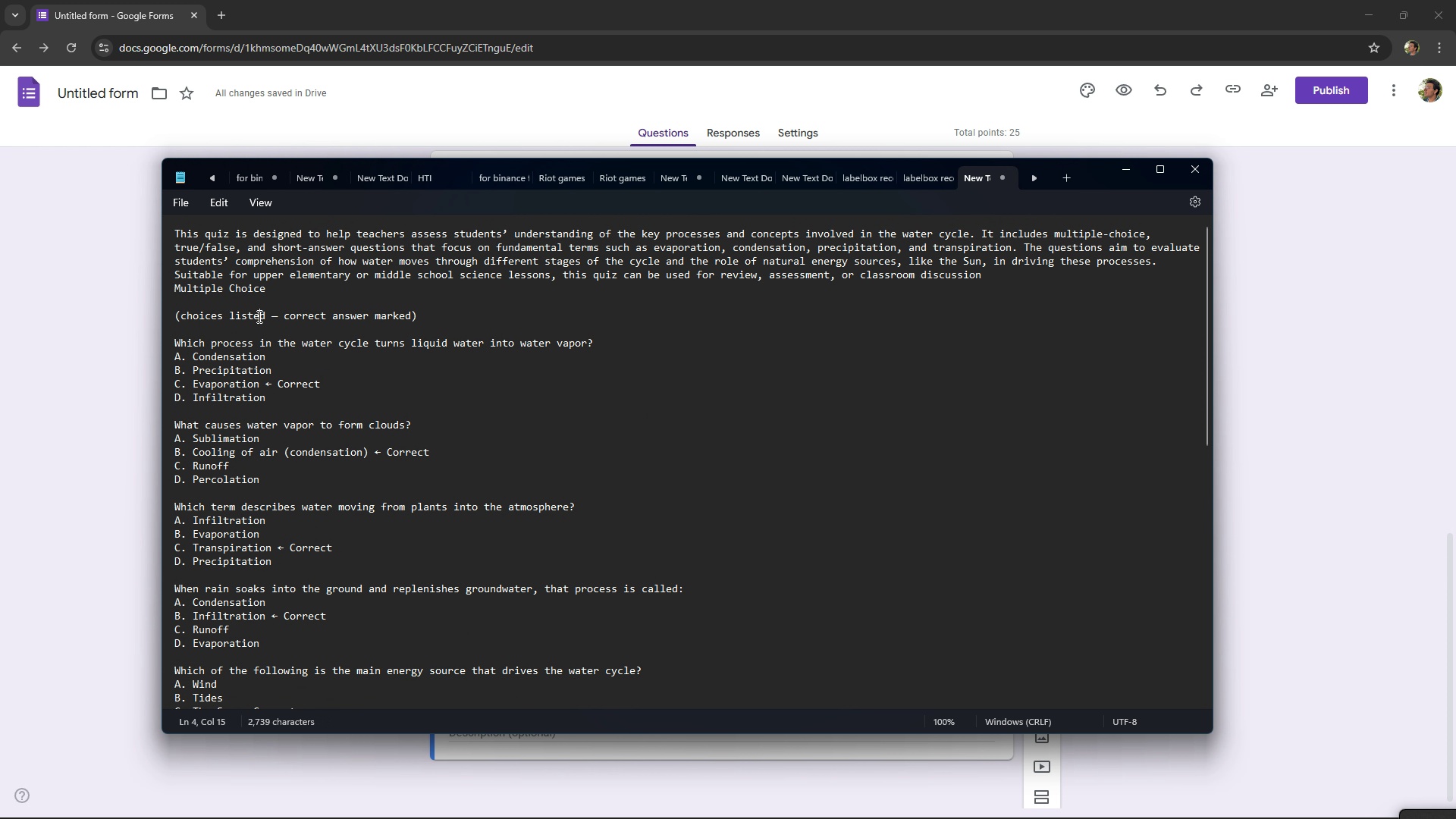 
left_click([258, 316])
 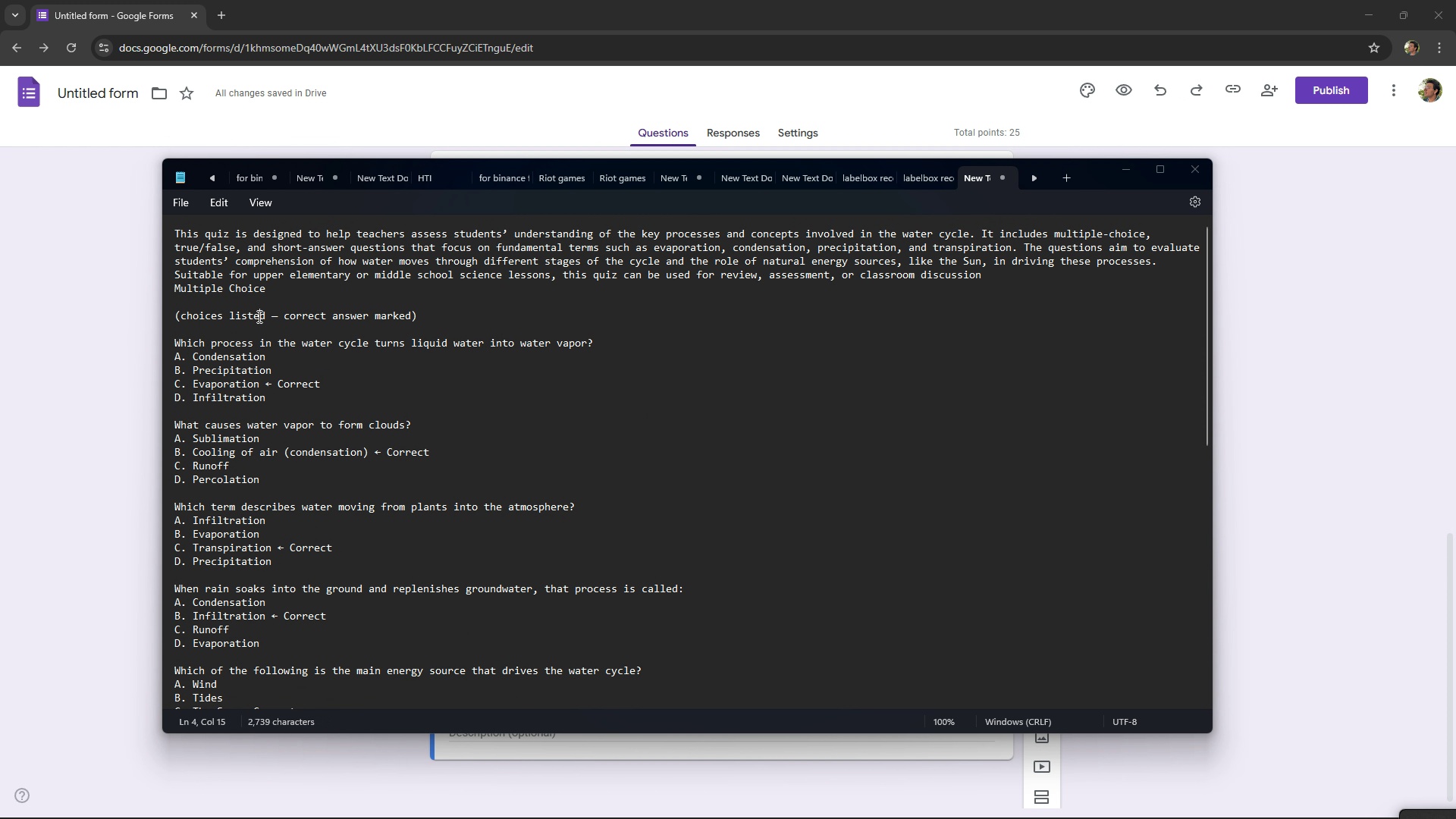 
key(Alt+AltLeft)
 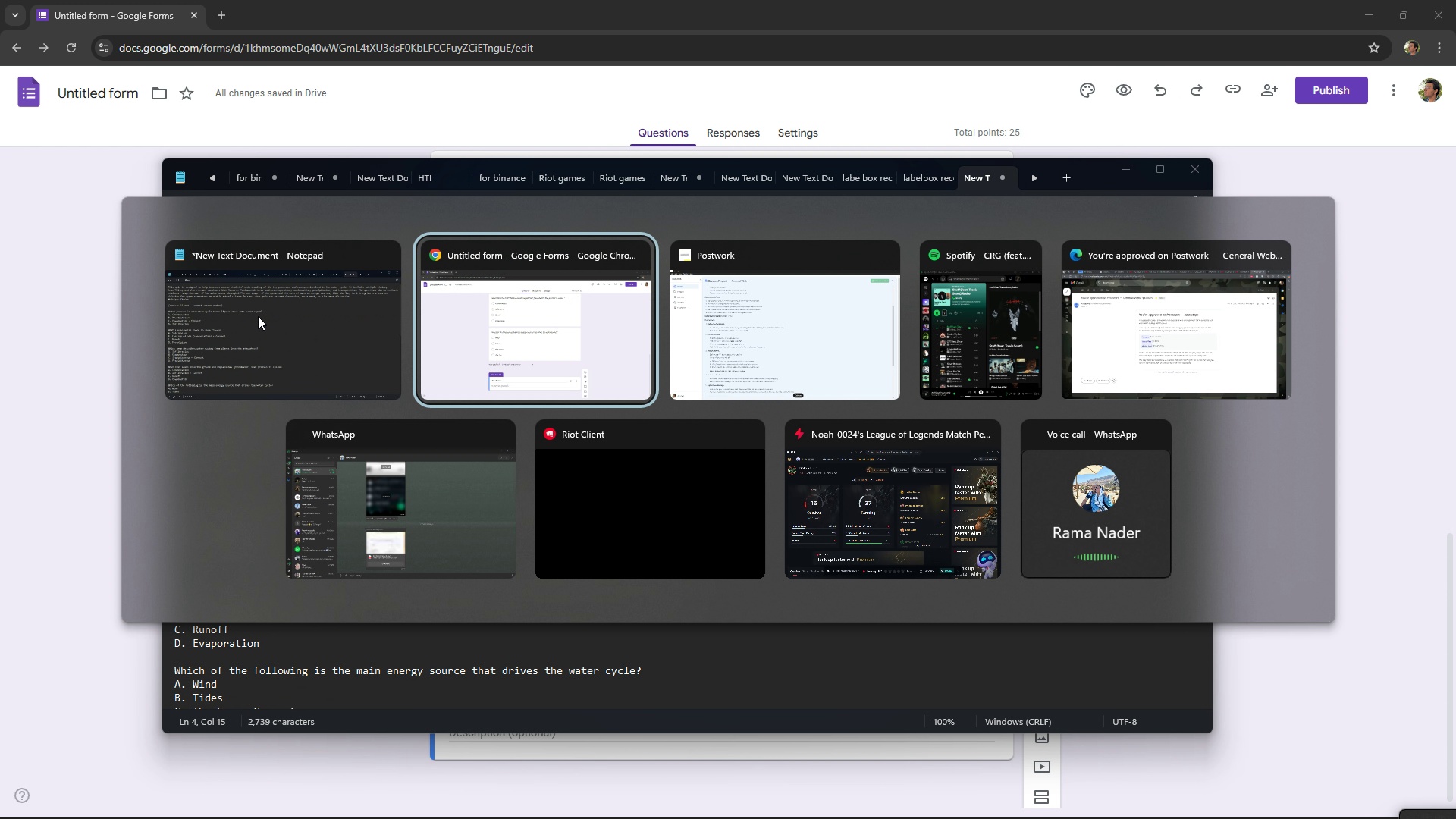 
key(Alt+Tab)
 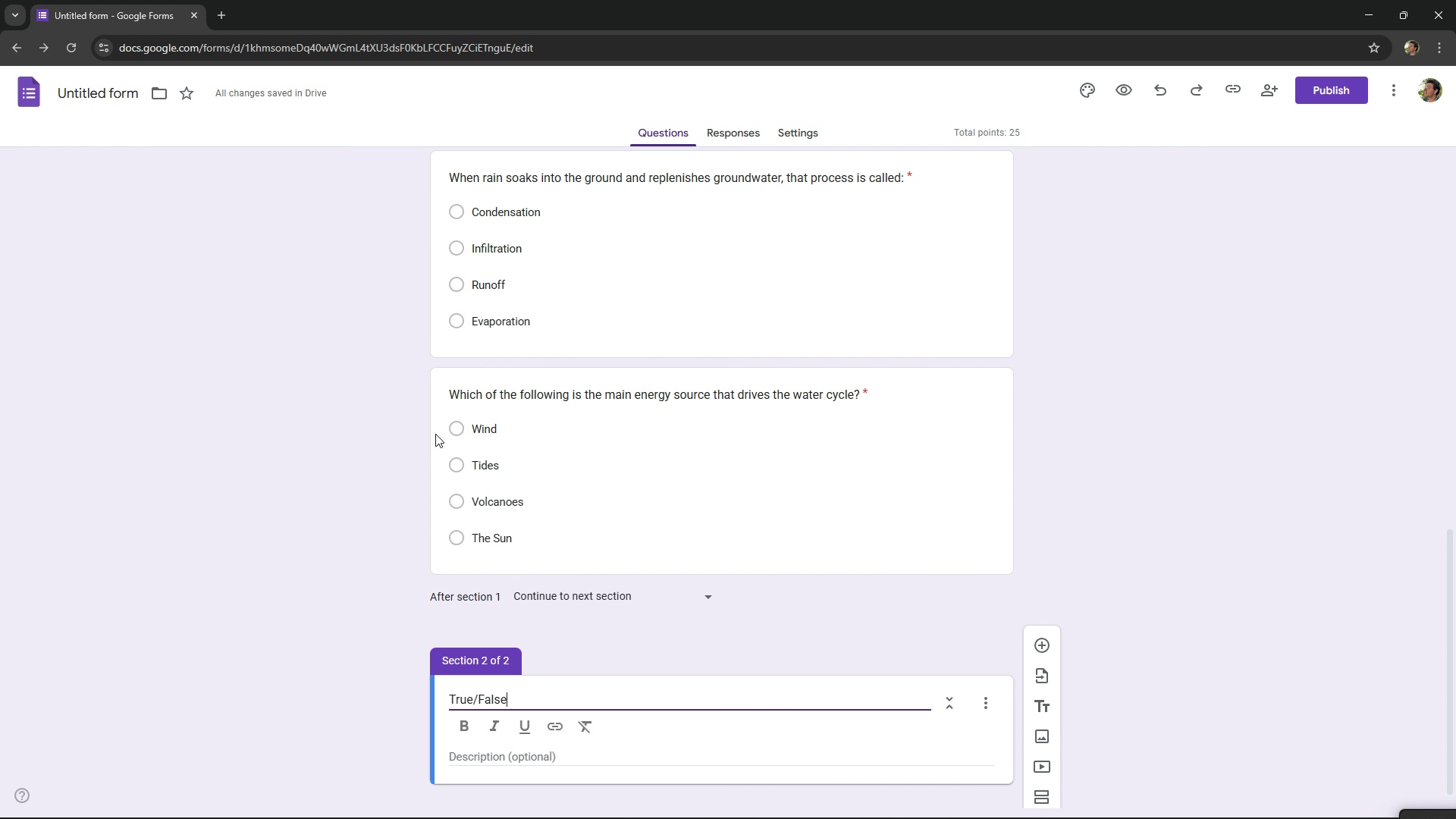 
key(Alt+Tab)
 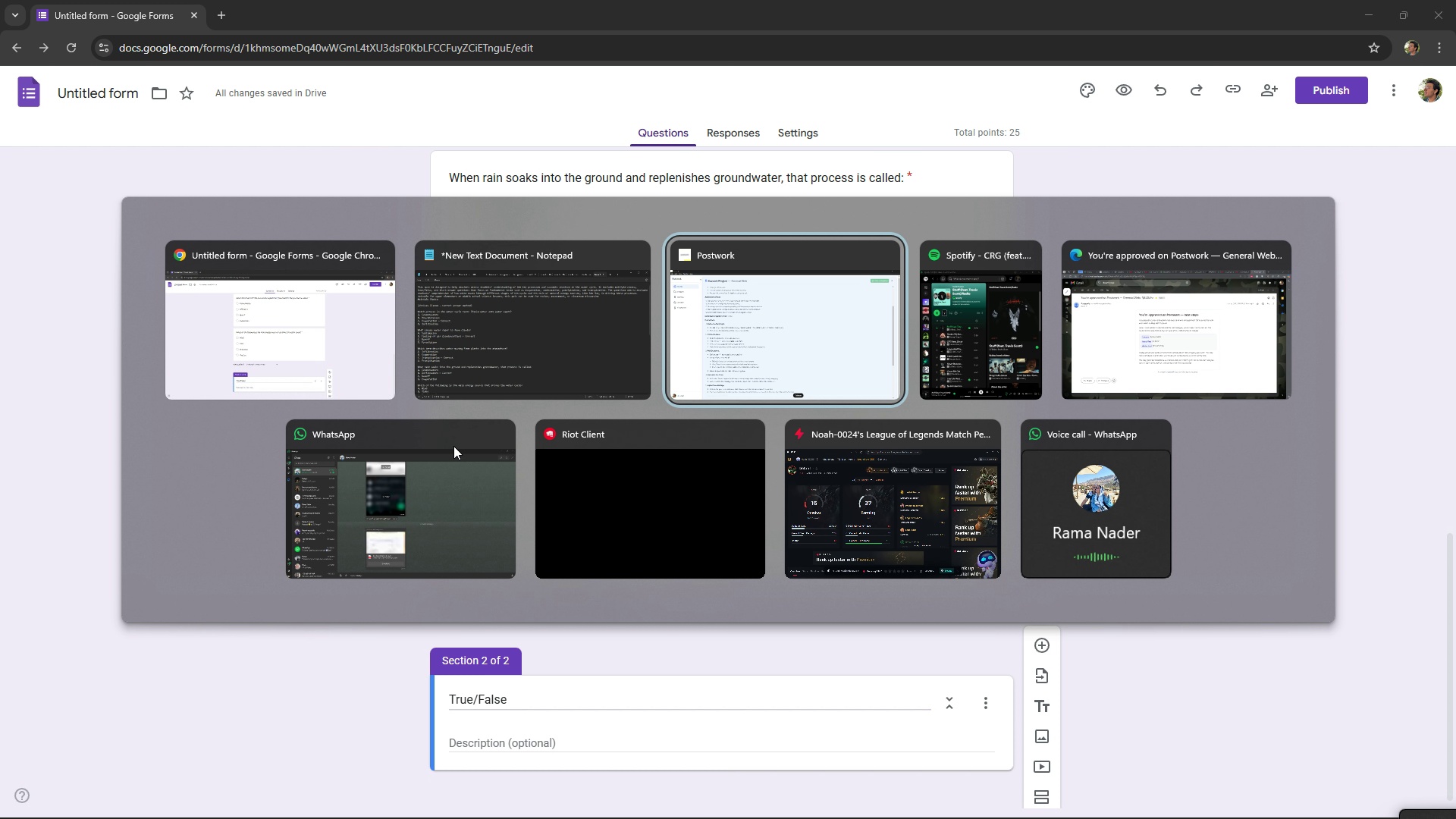 
key(Alt+Tab)